 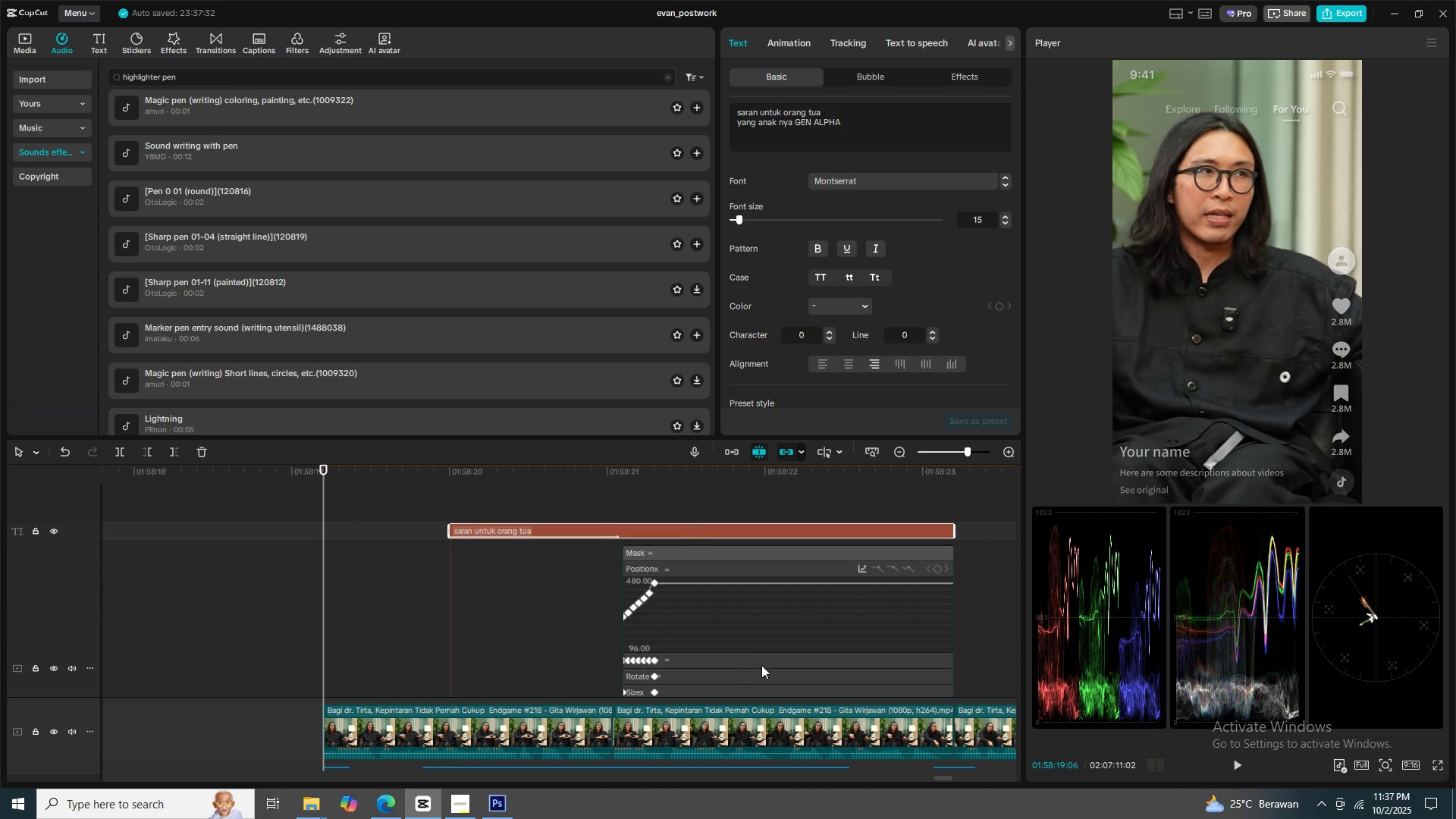 
key(Control+C)
 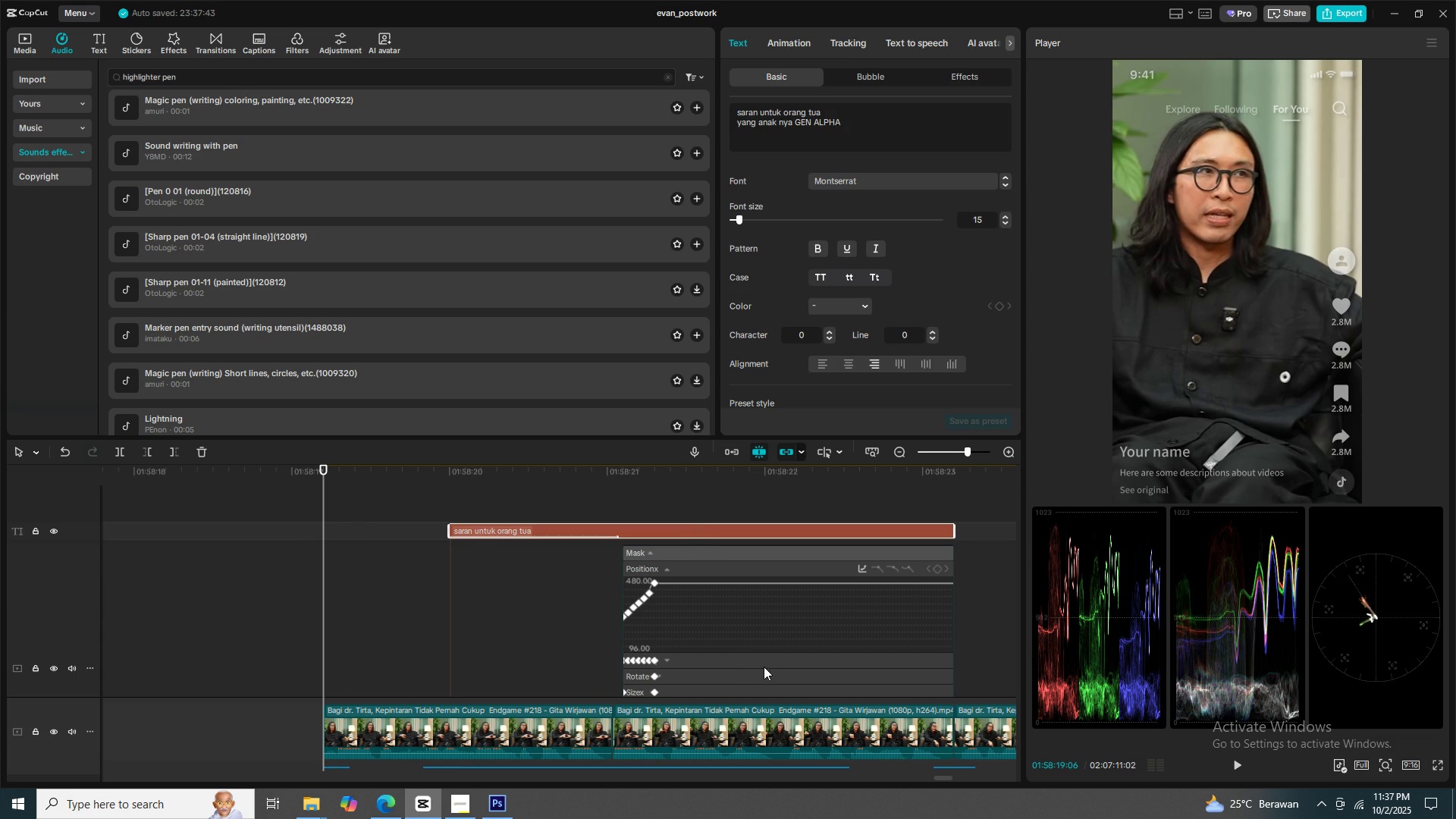 
key(Control+ControlLeft)
 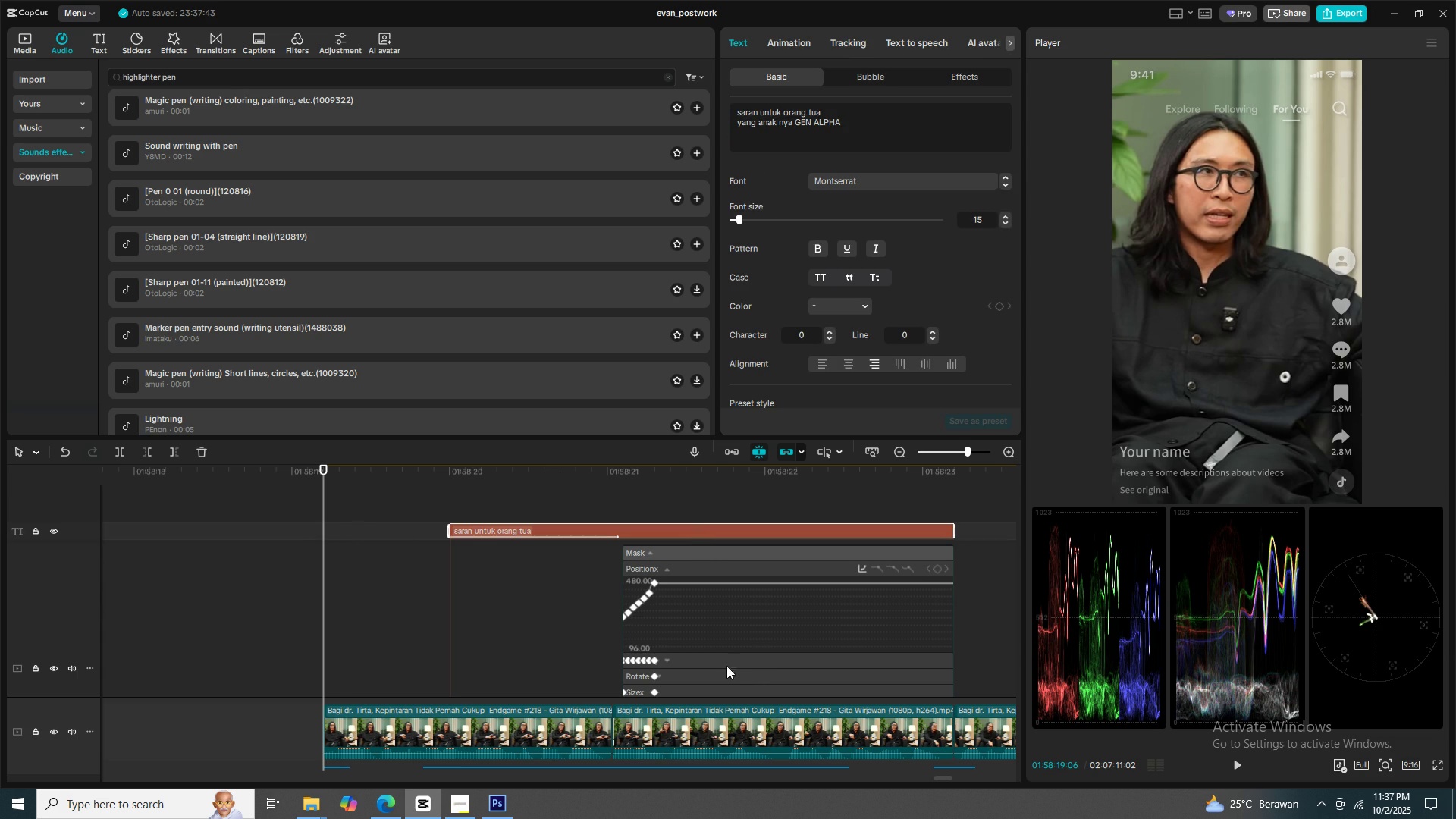 
key(Control+C)
 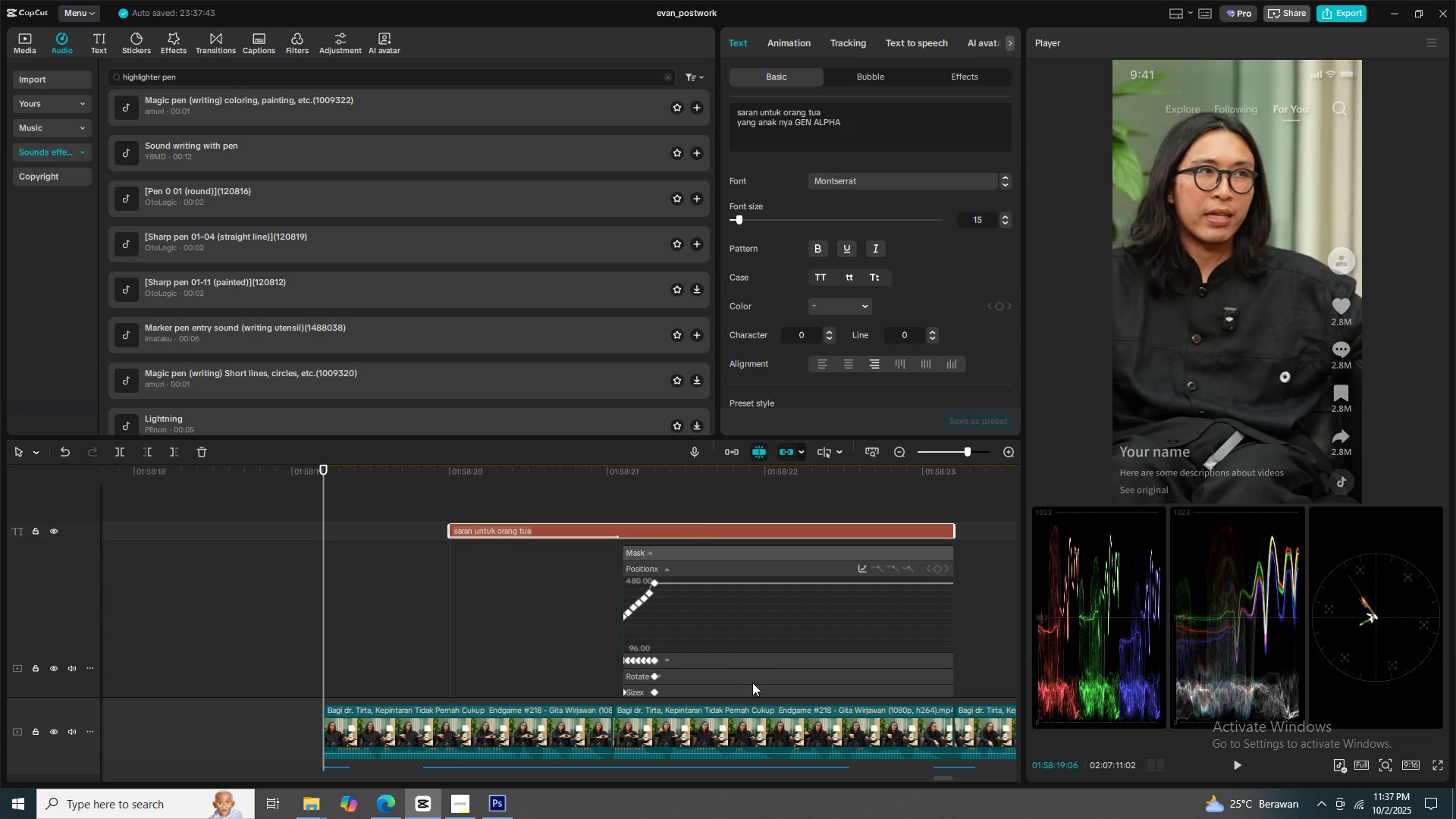 
key(Control+ControlLeft)
 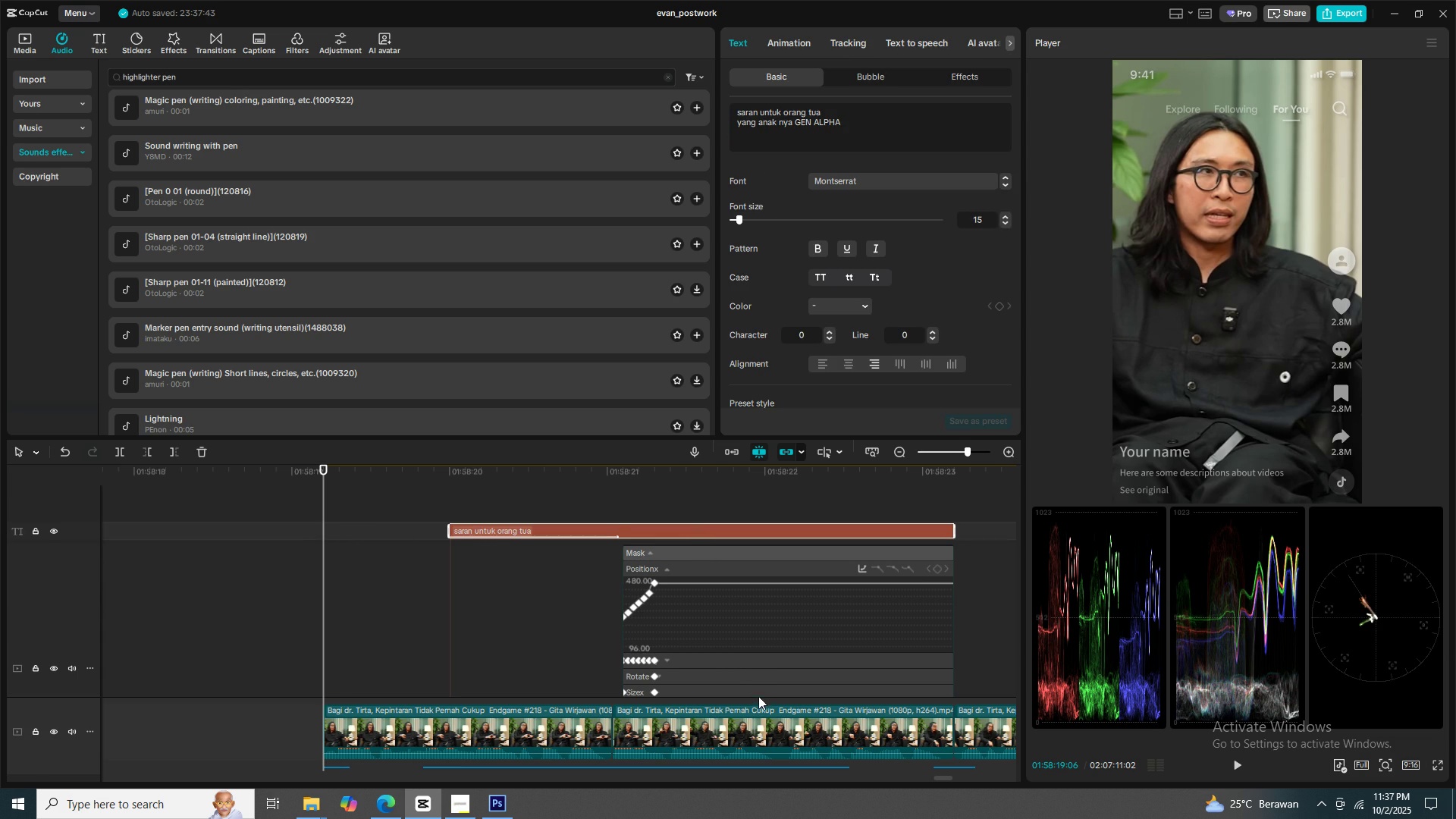 
scroll: coordinate [758, 698], scroll_direction: down, amount: 3.0